 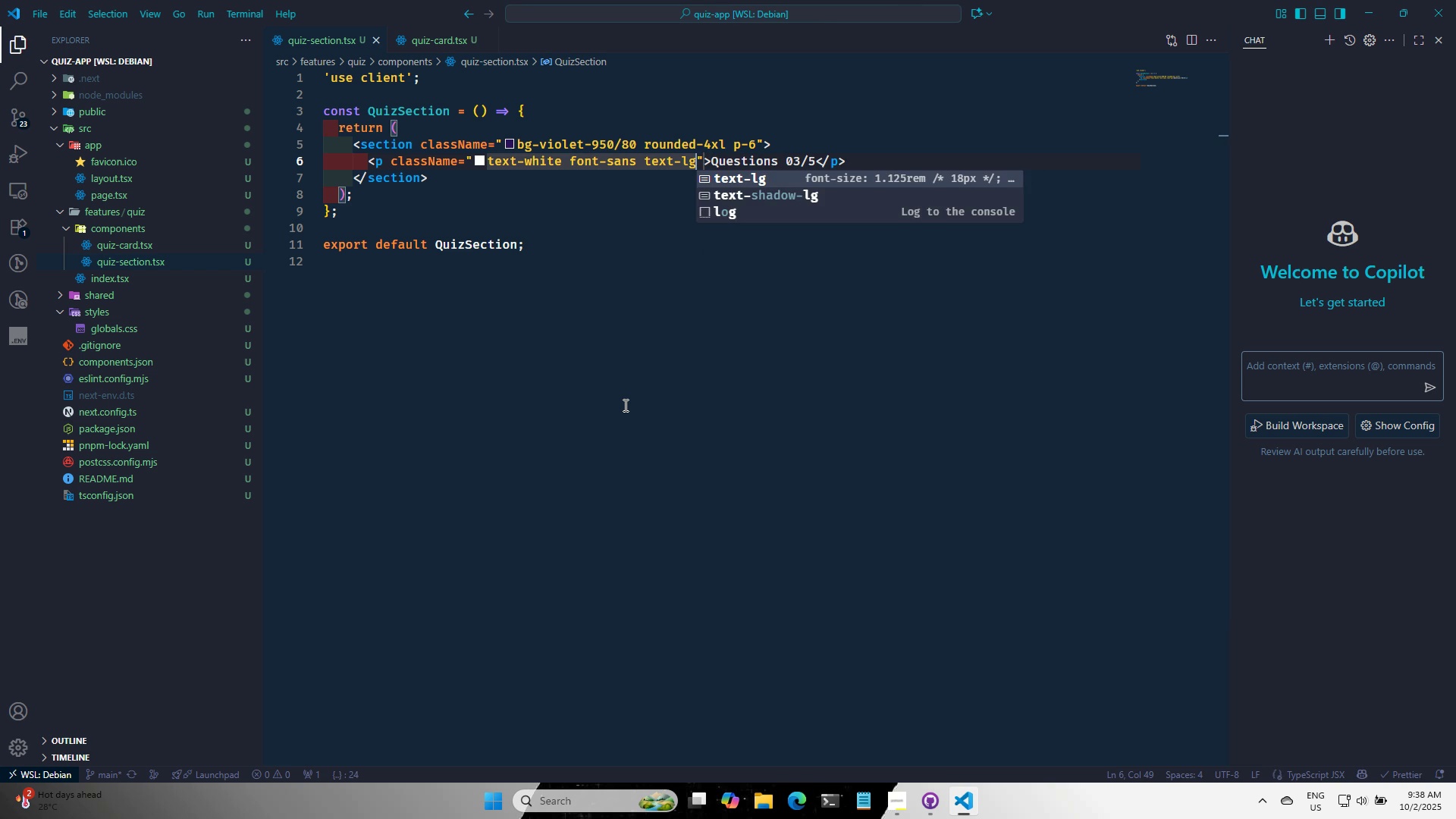 
key(Control+S)
 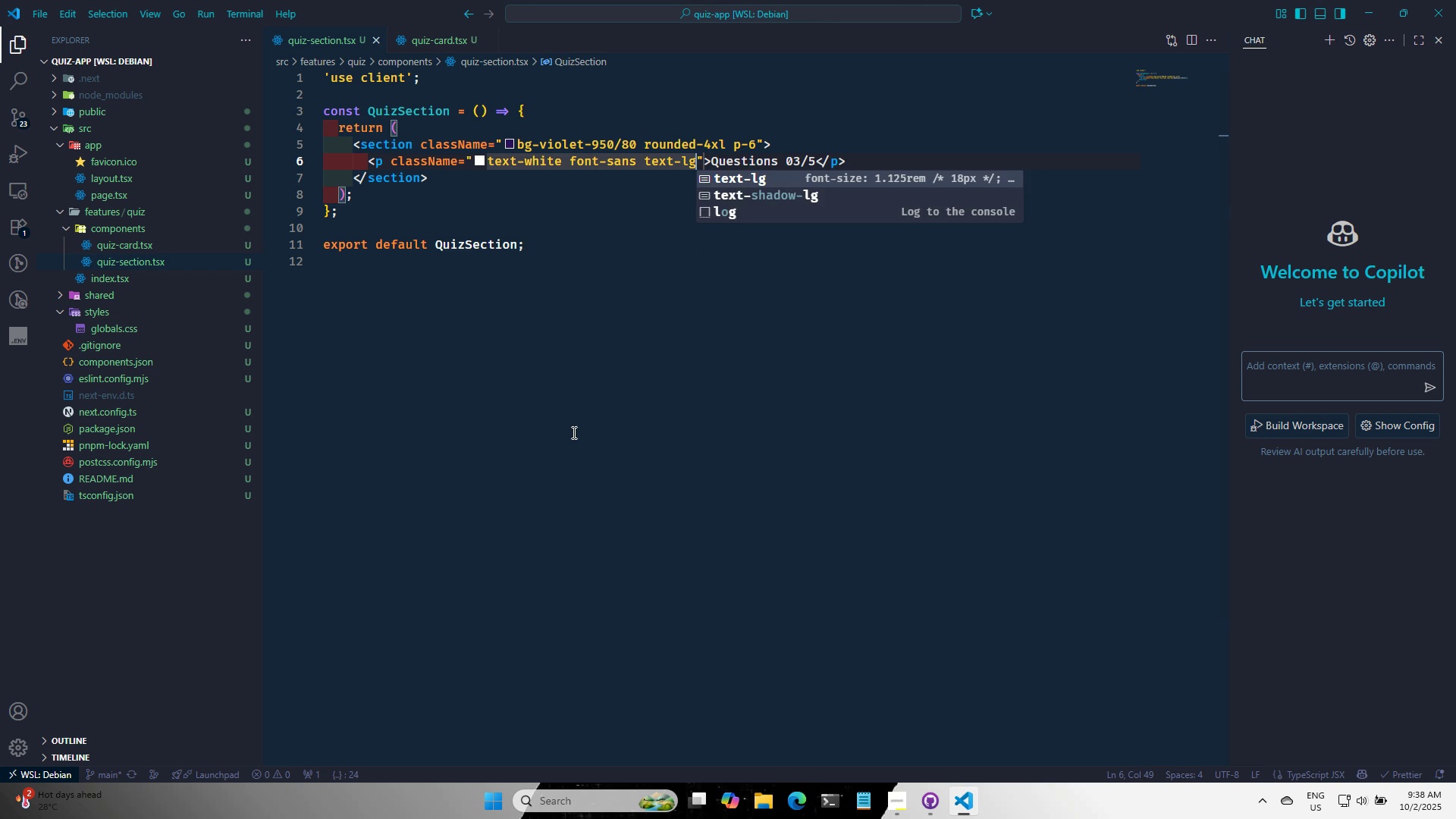 
left_click([568, 434])
 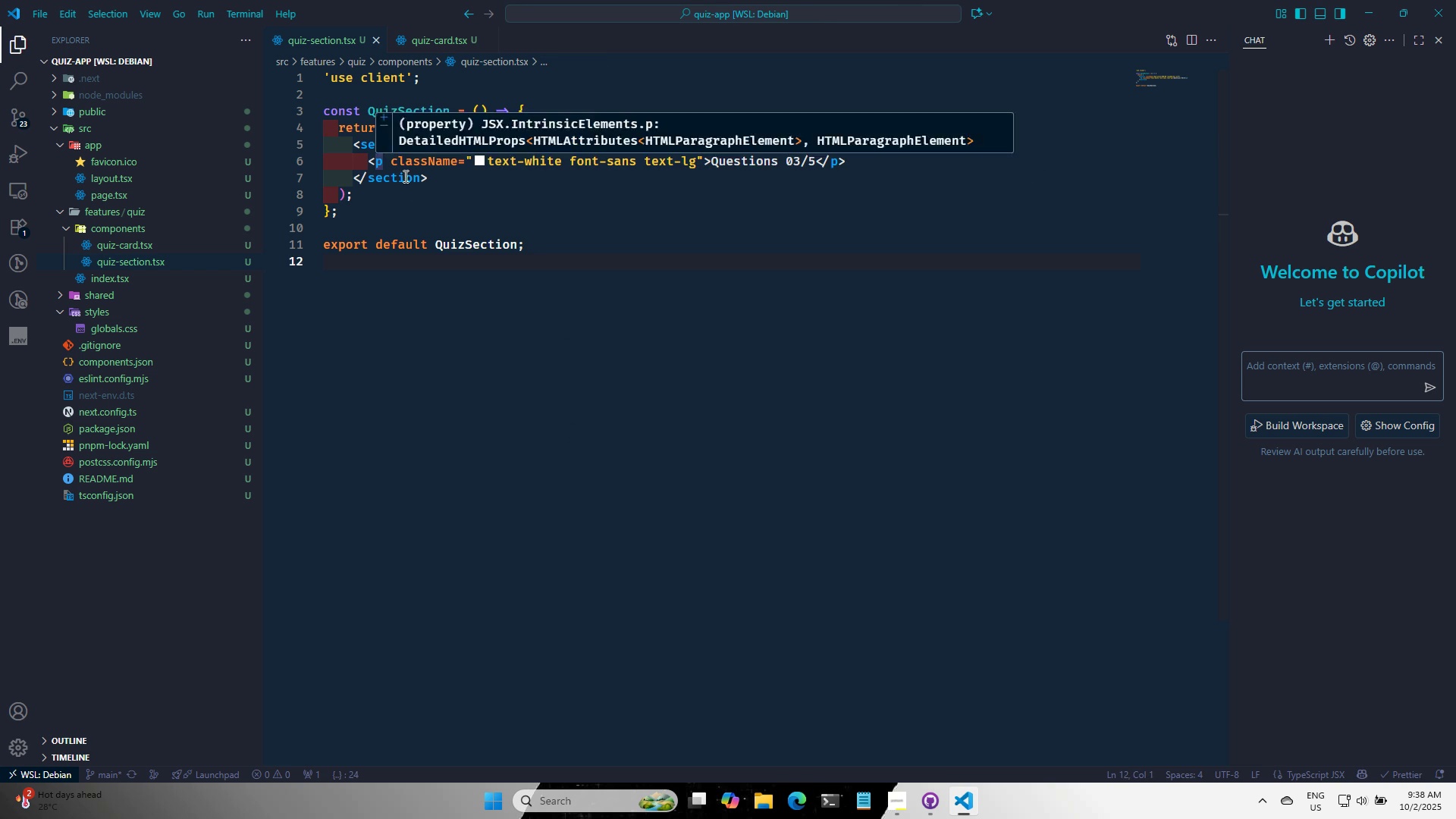 
left_click([795, 251])
 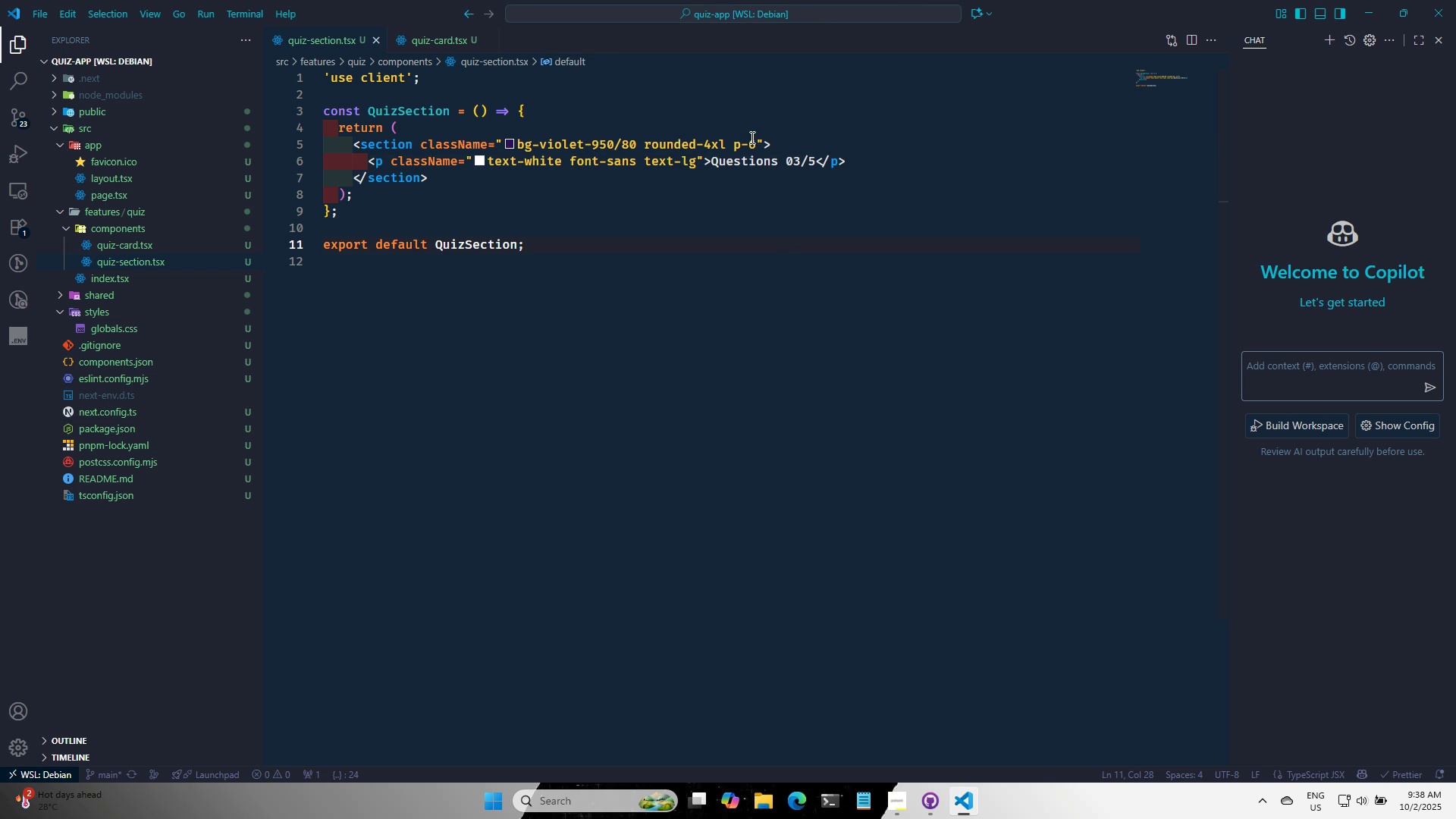 
left_click([757, 137])
 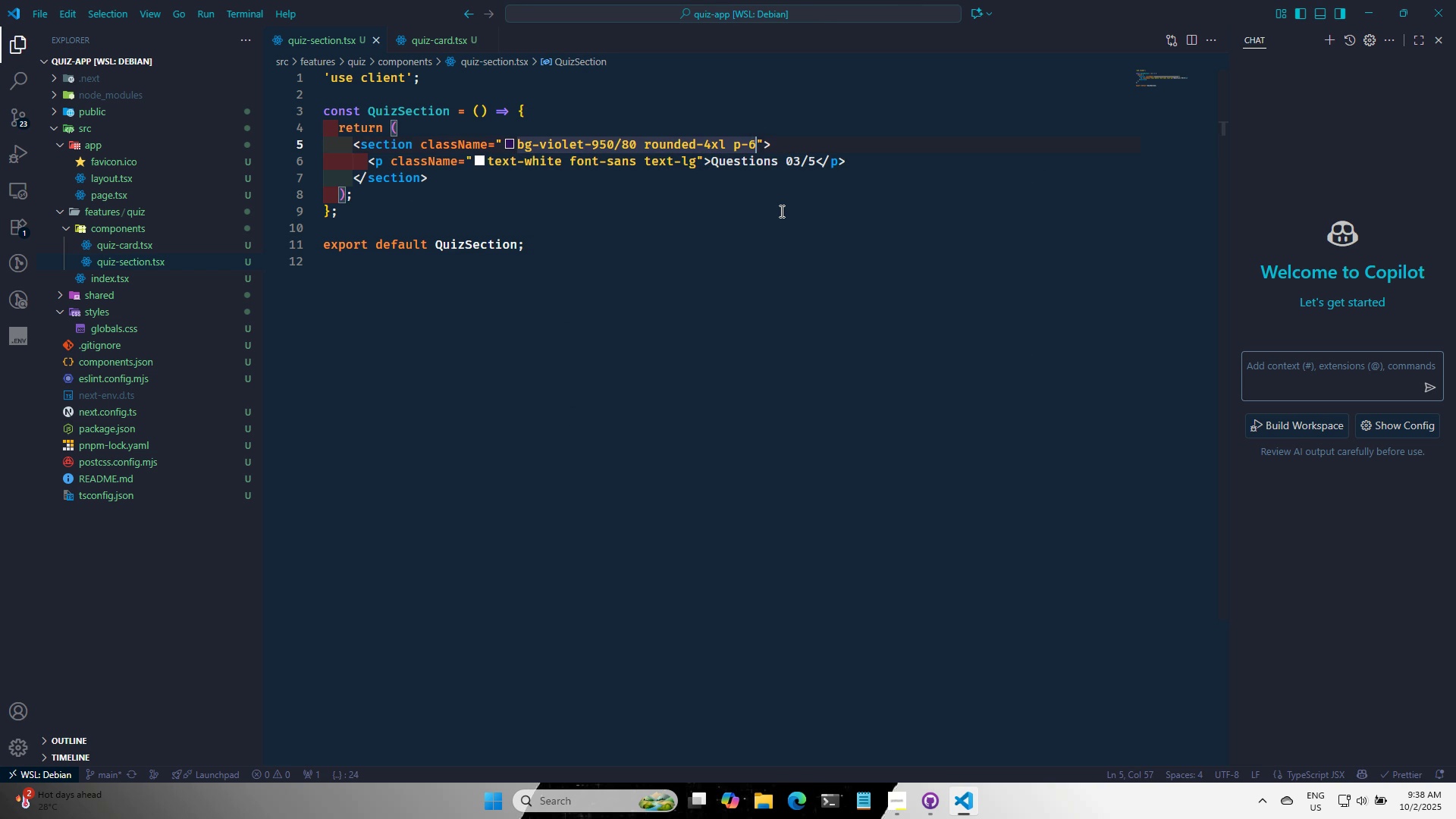 
key(Backspace)
 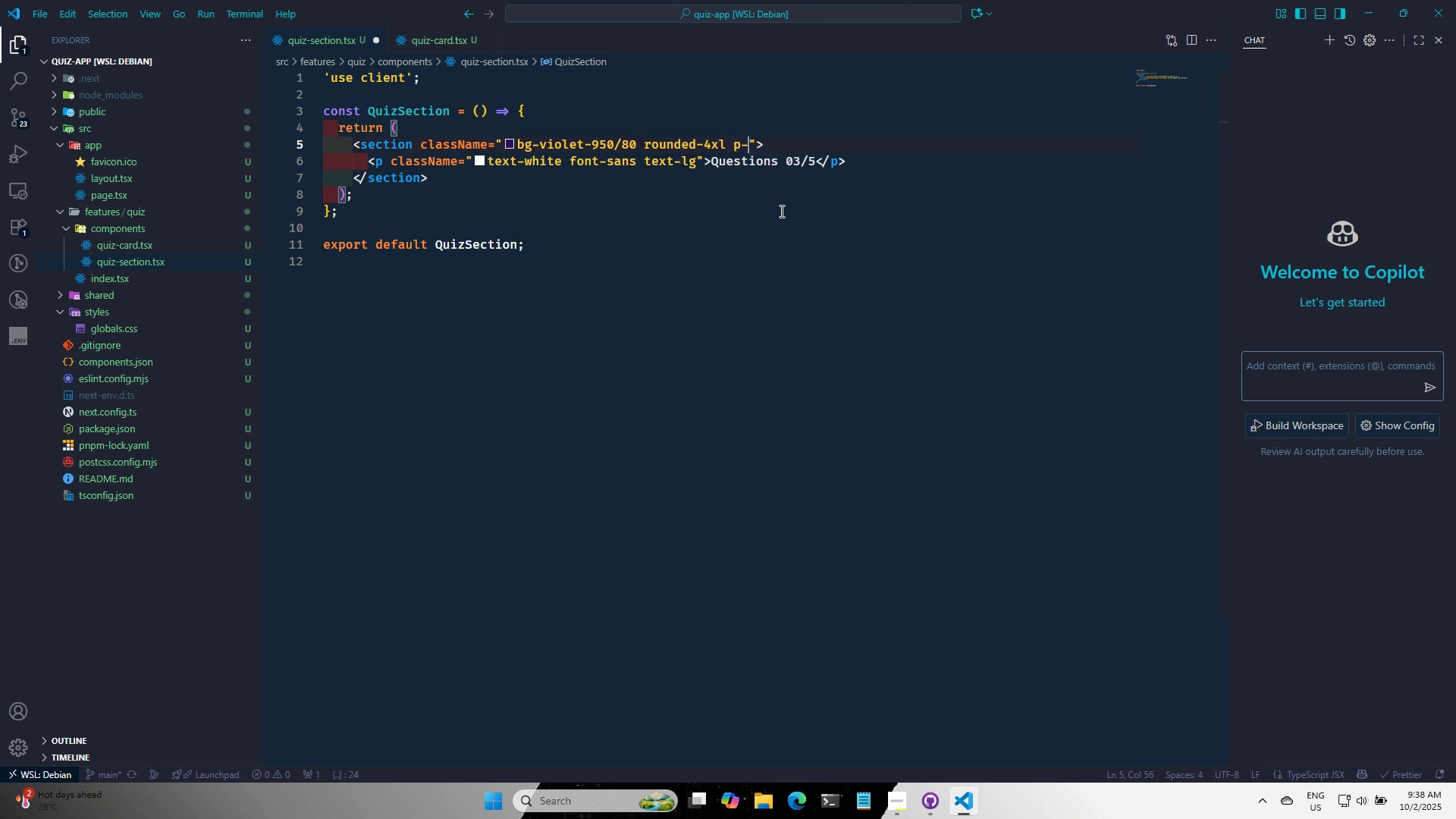 
key(Backspace)
 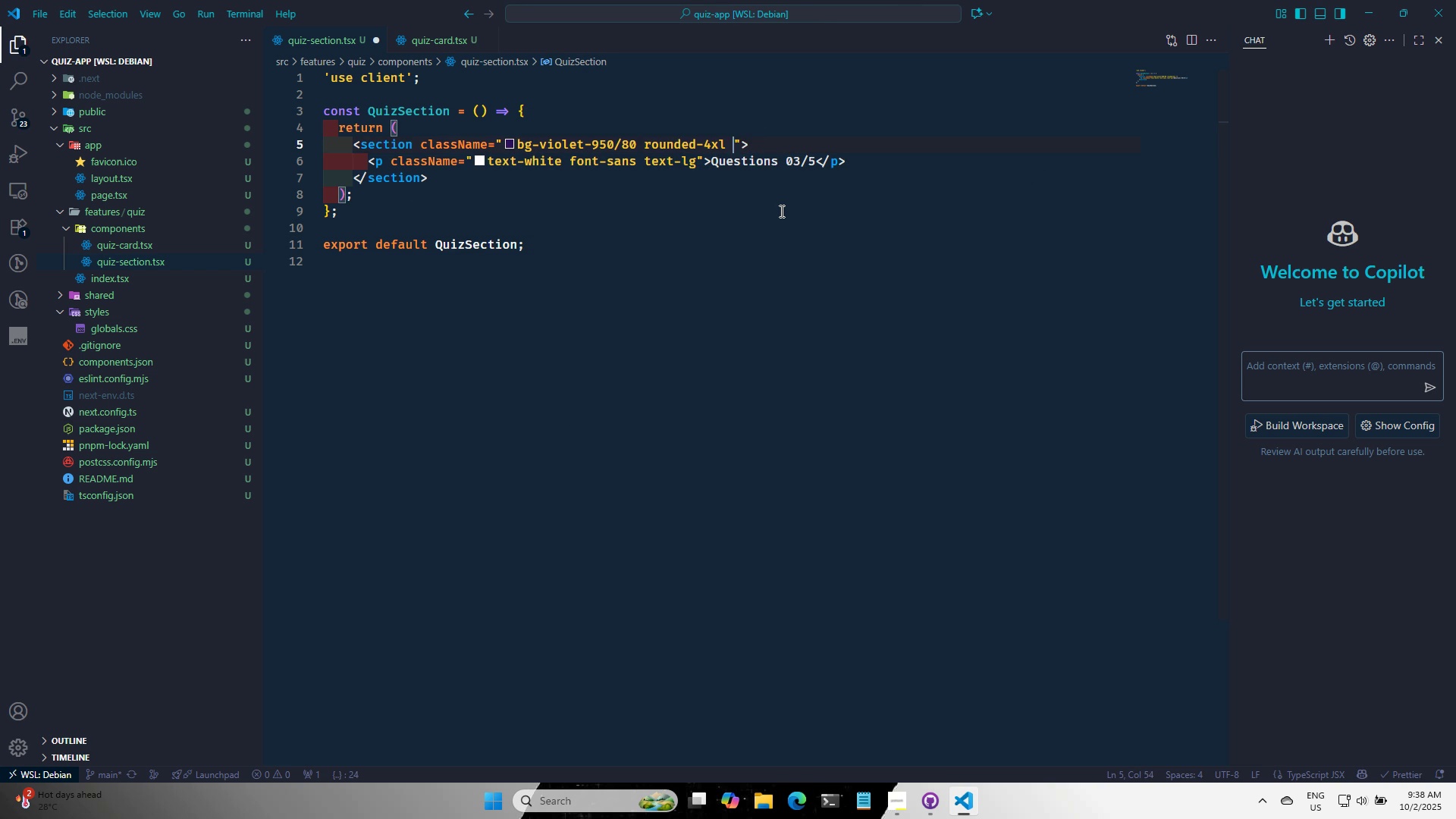 
key(Backspace)
 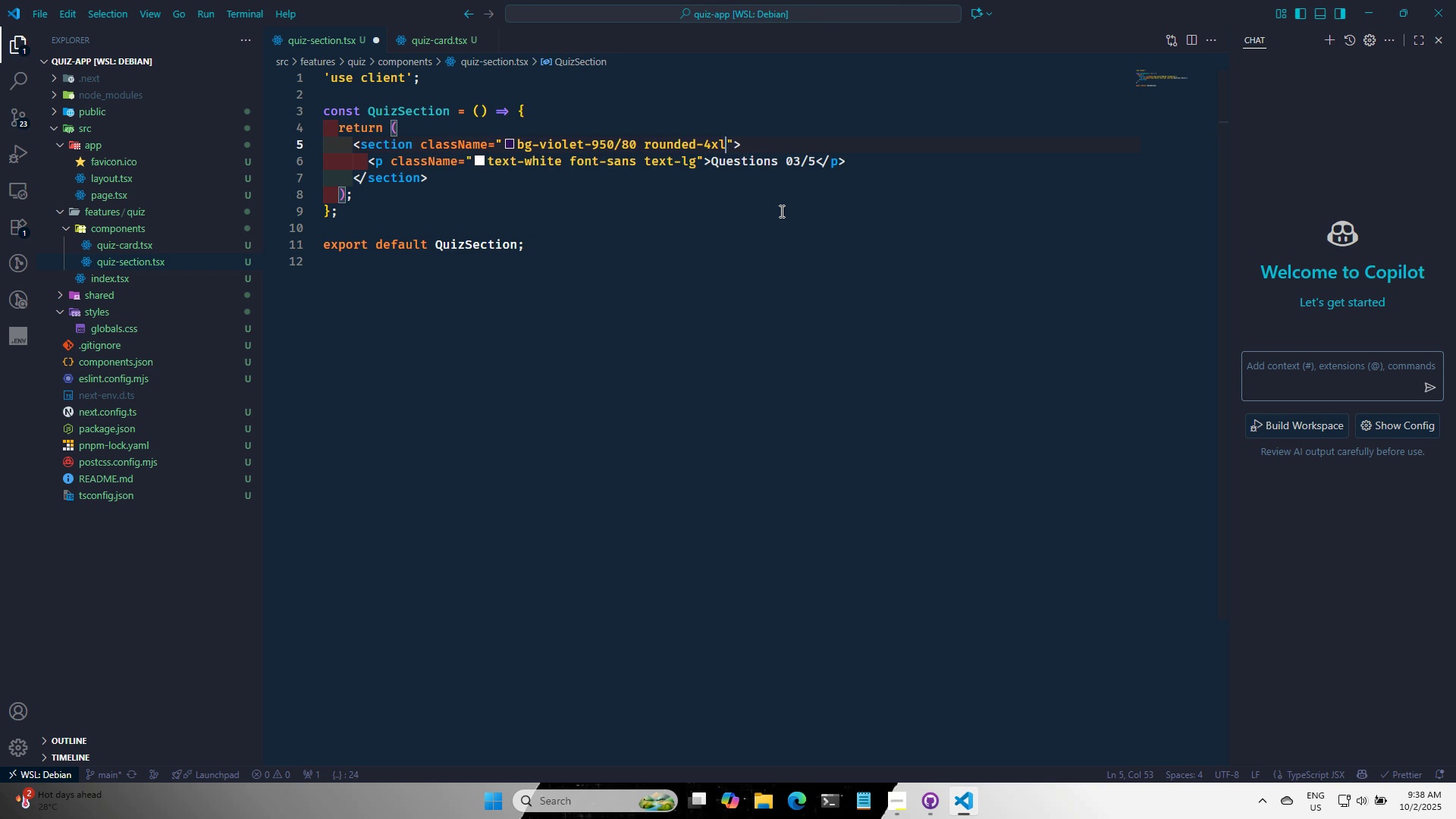 
key(Backspace)
 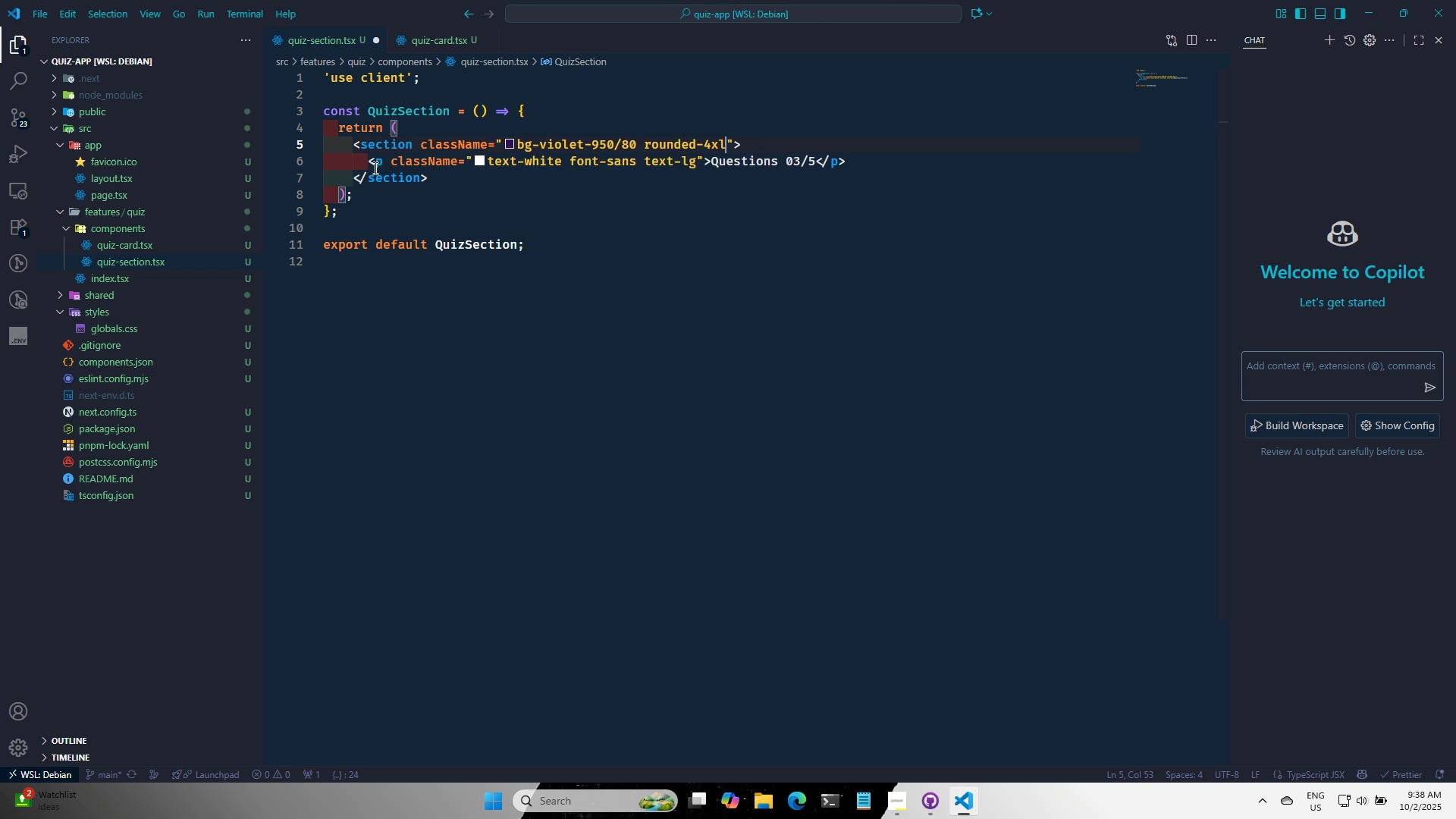 
left_click([383, 168])